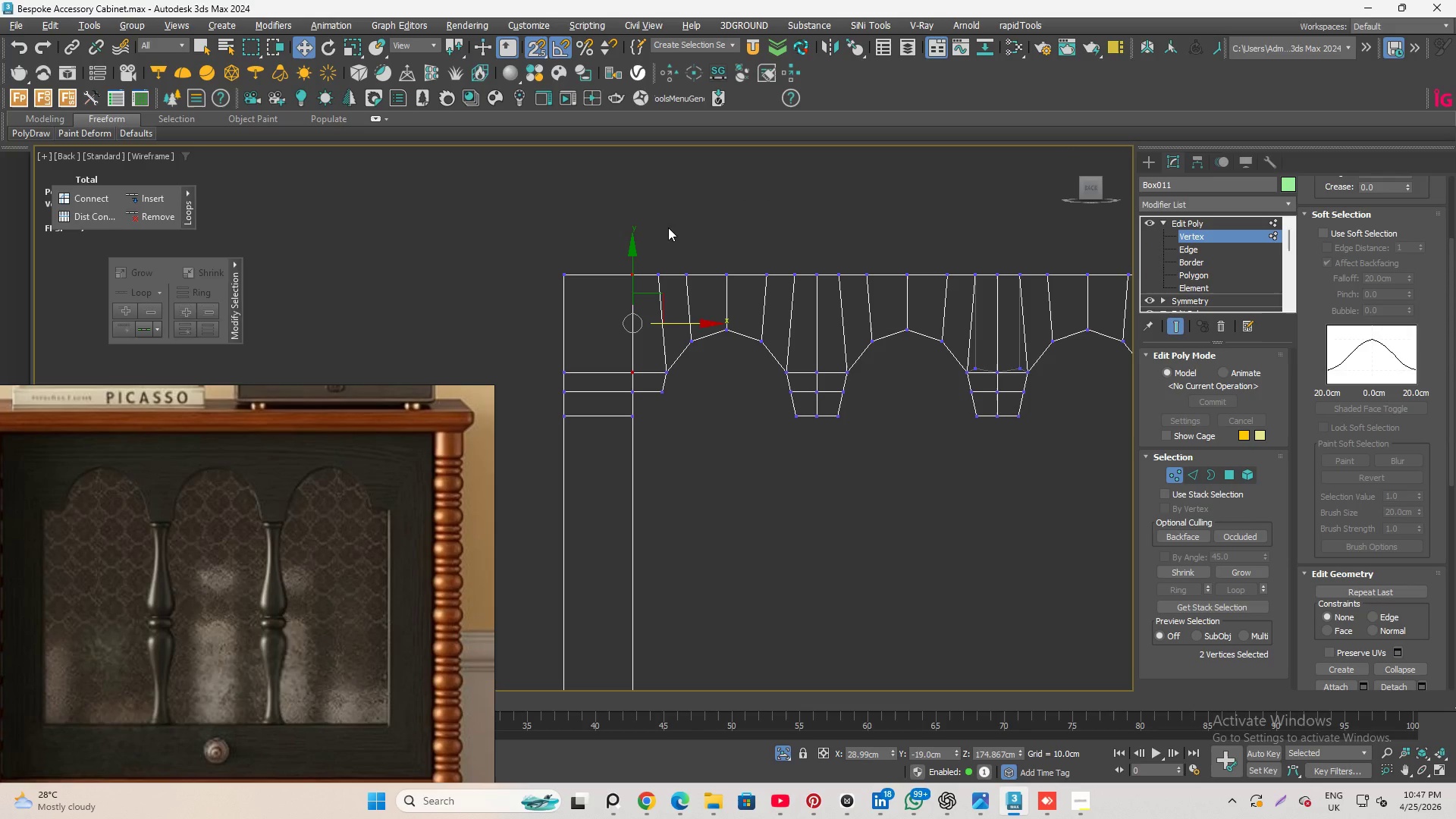 
wait(5.04)
 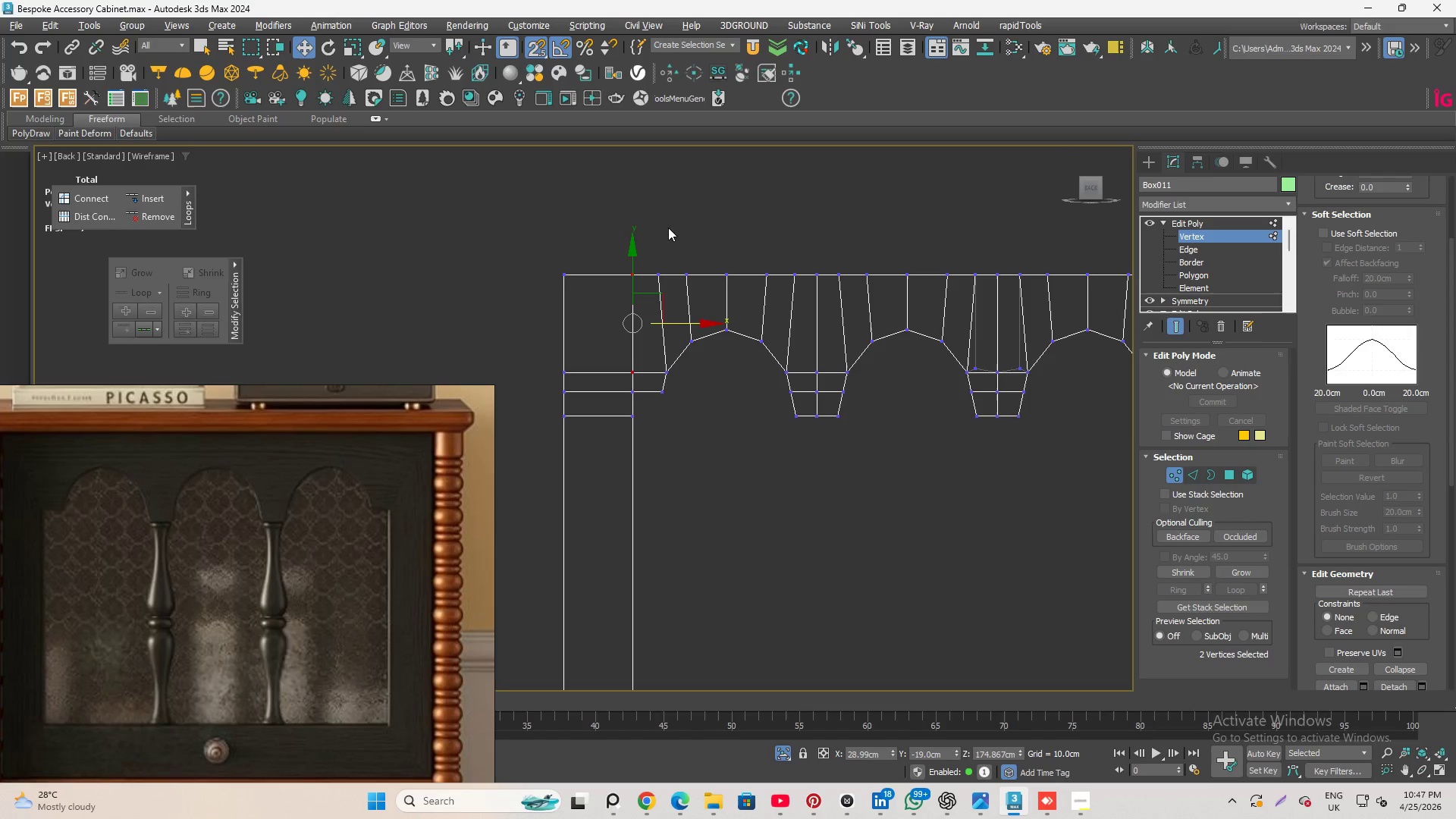 
scroll: coordinate [668, 228], scroll_direction: down, amount: 1.0
 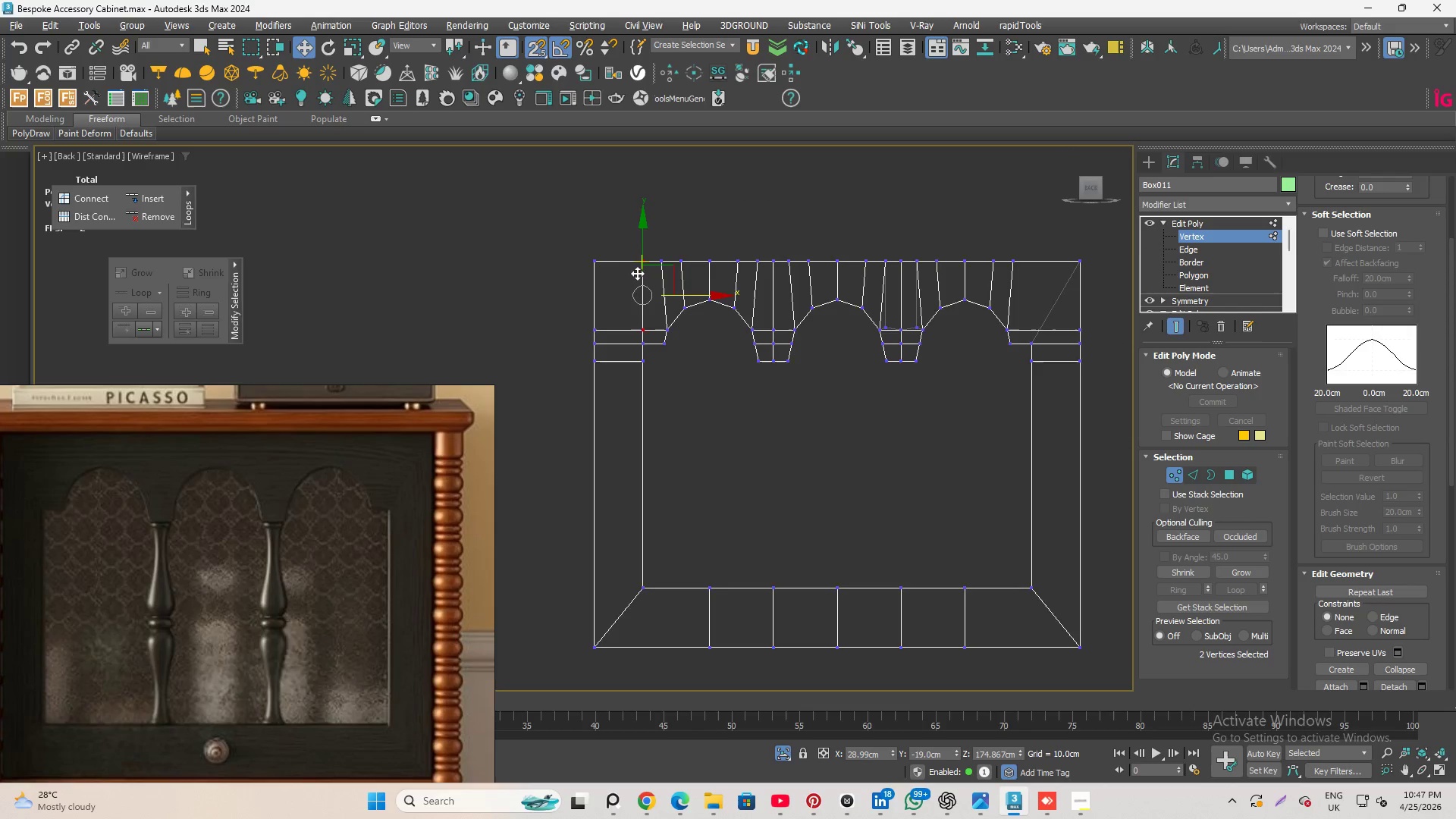 
scroll: coordinate [636, 277], scroll_direction: up, amount: 2.0
 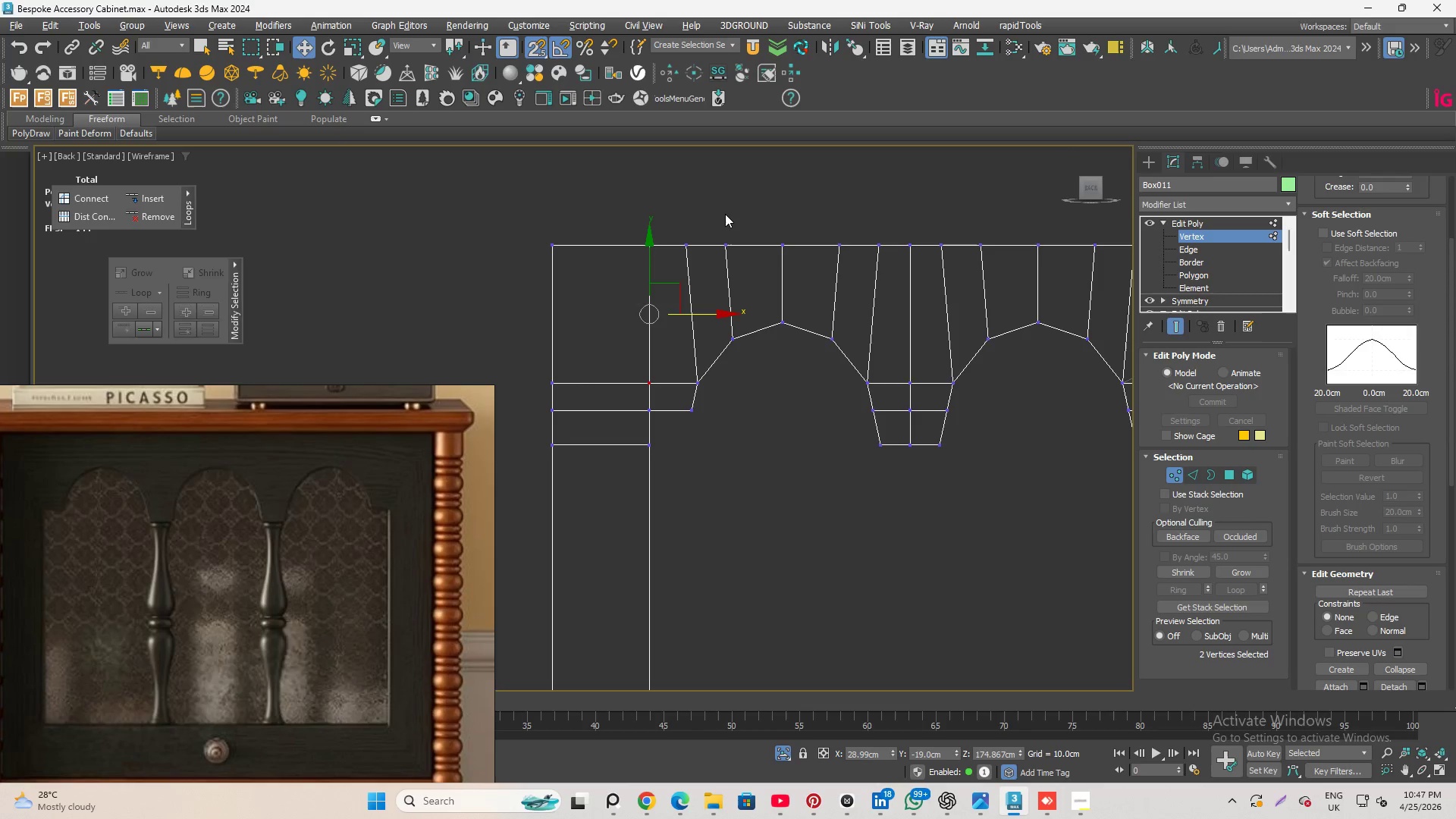 